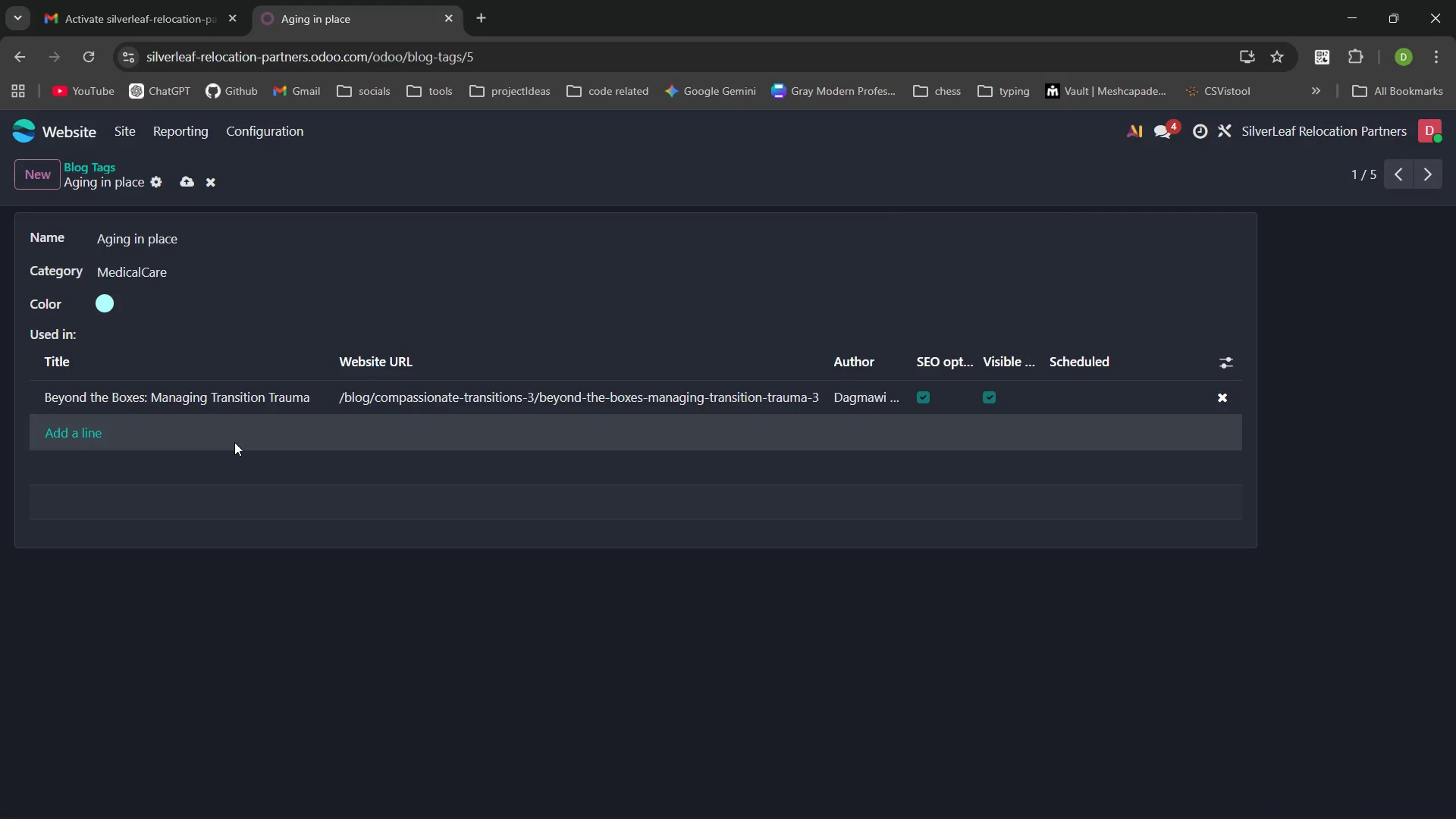 
left_click([188, 177])
 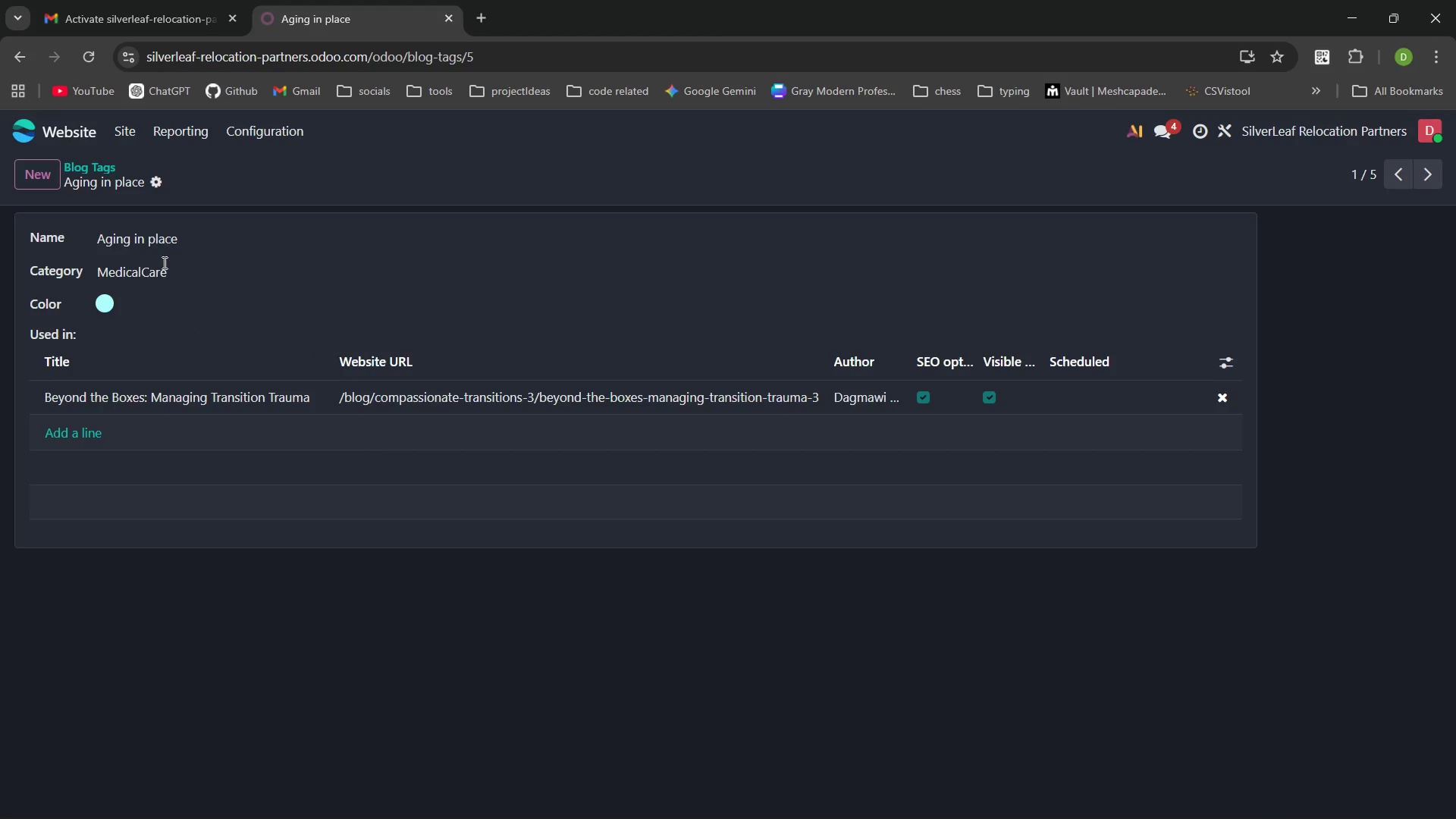 
left_click([106, 171])
 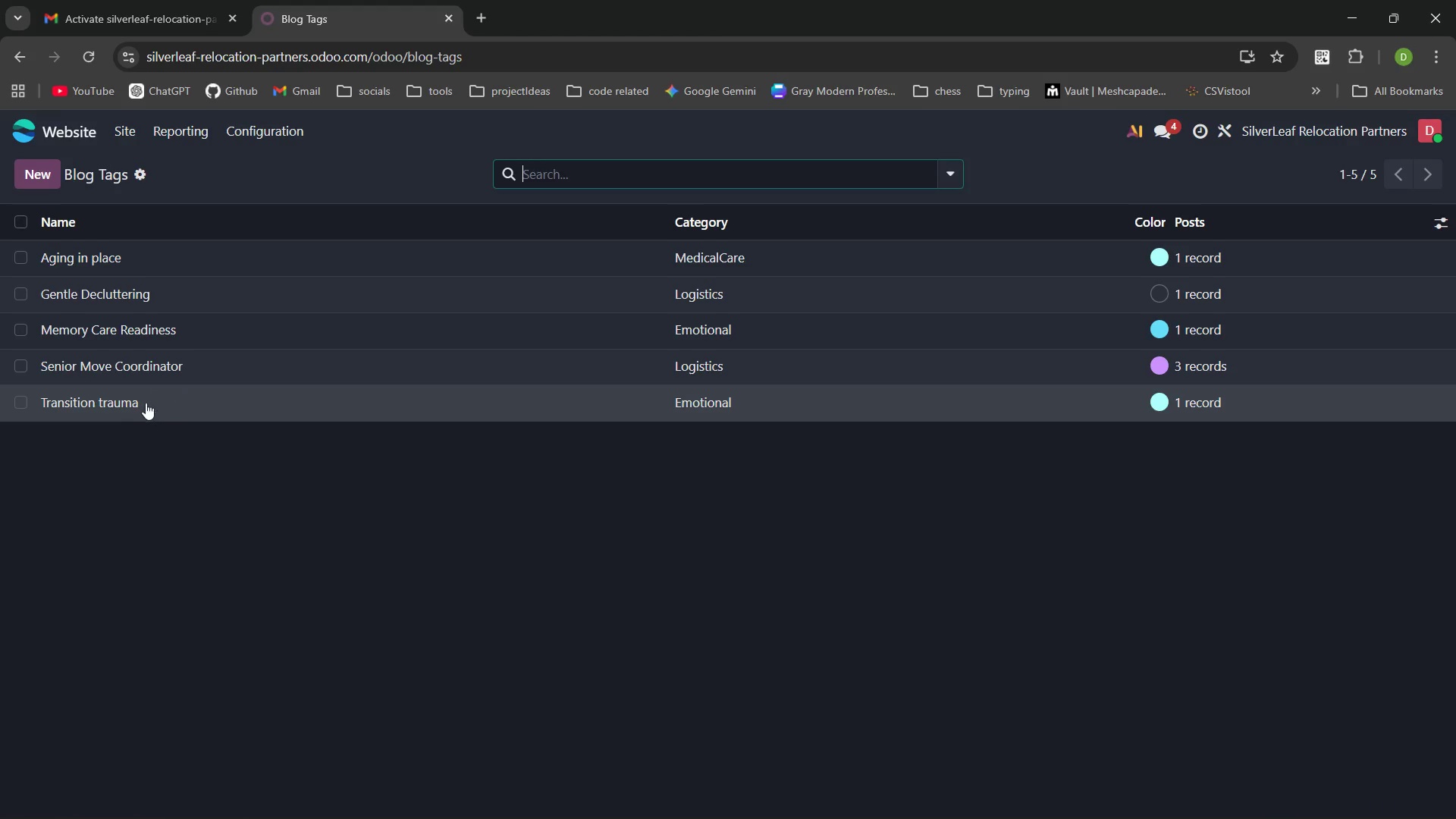 
left_click([102, 400])
 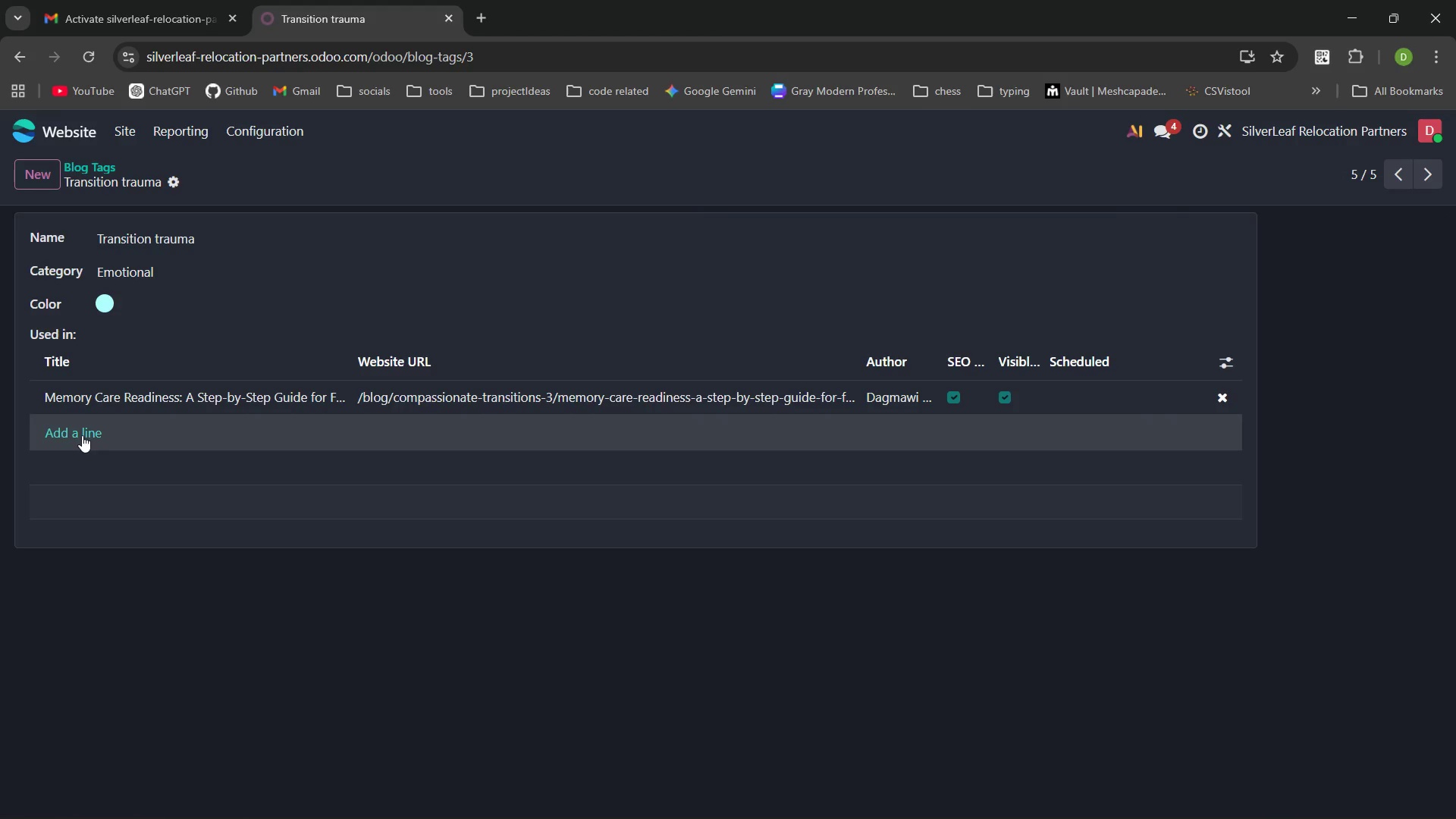 
left_click([82, 435])
 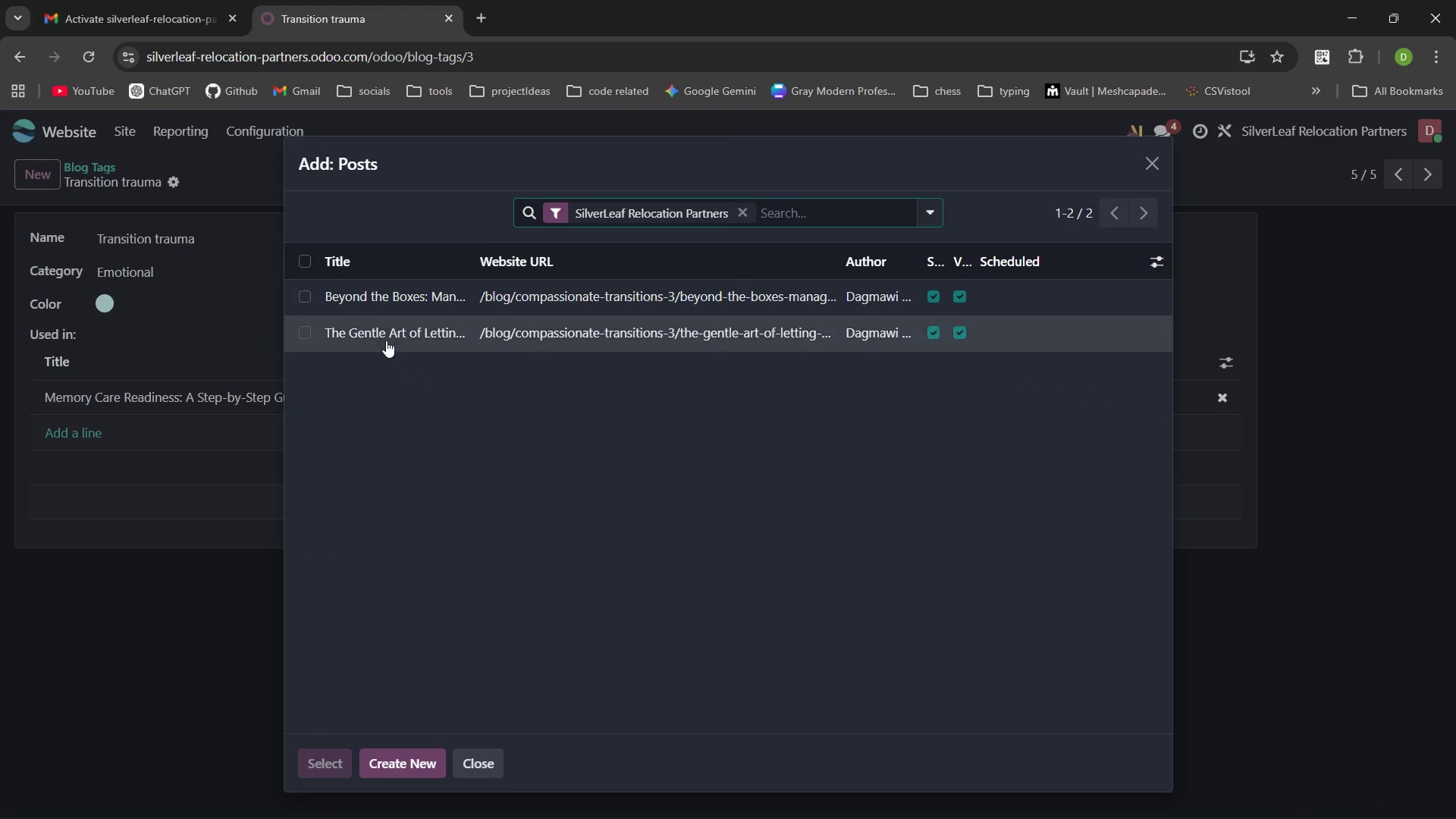 
left_click([362, 300])
 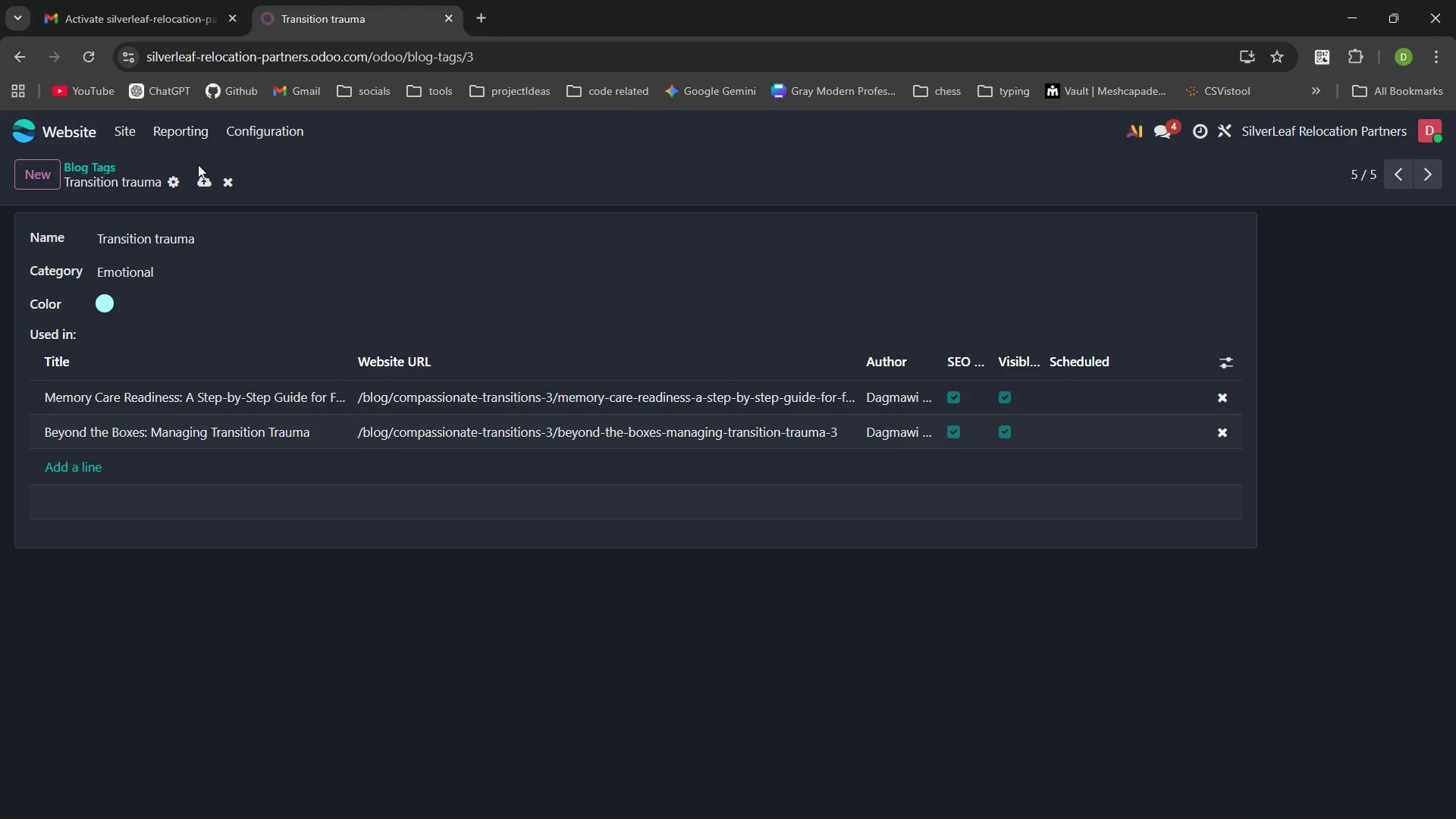 
left_click([206, 193])
 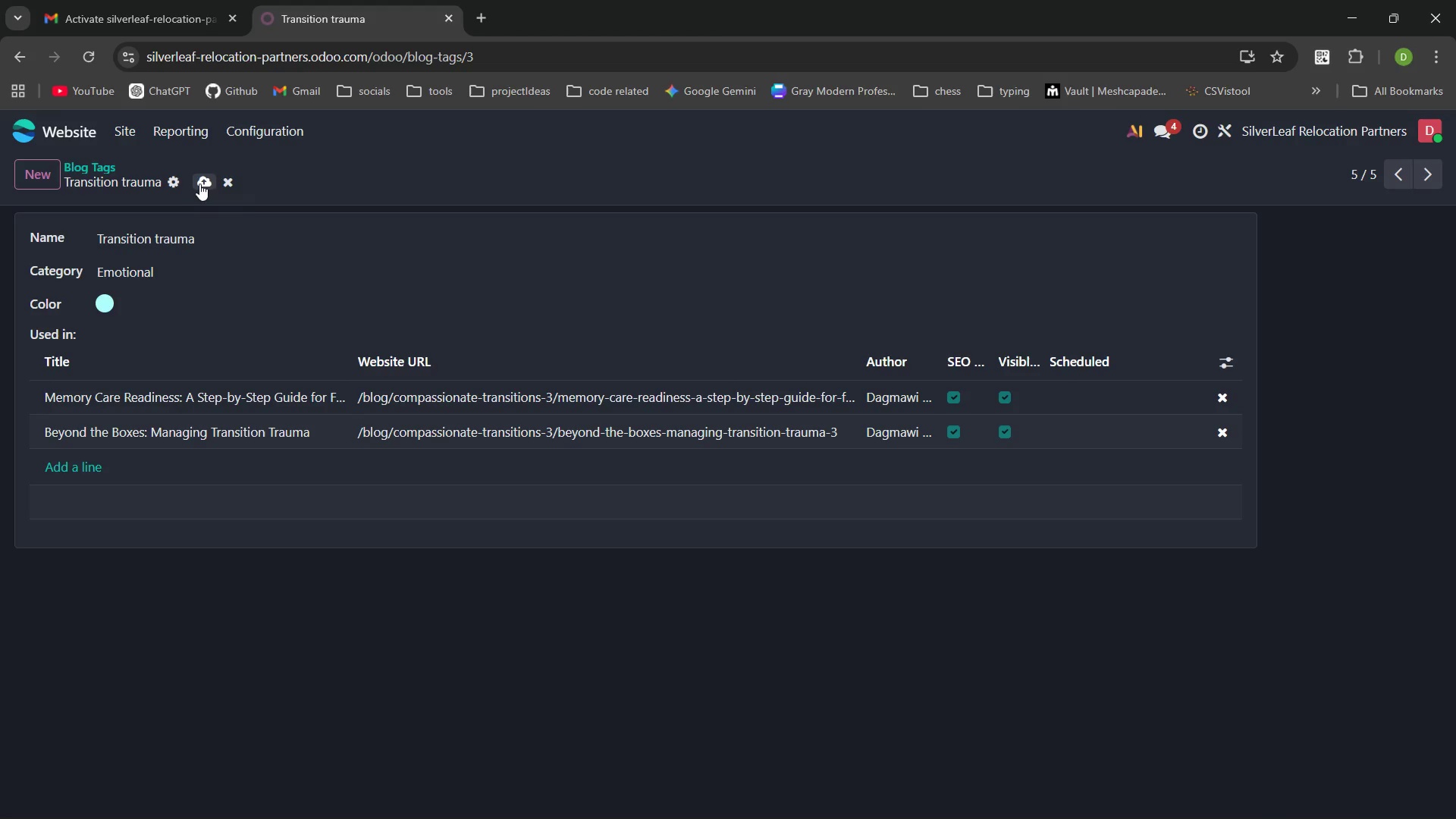 
left_click([200, 184])
 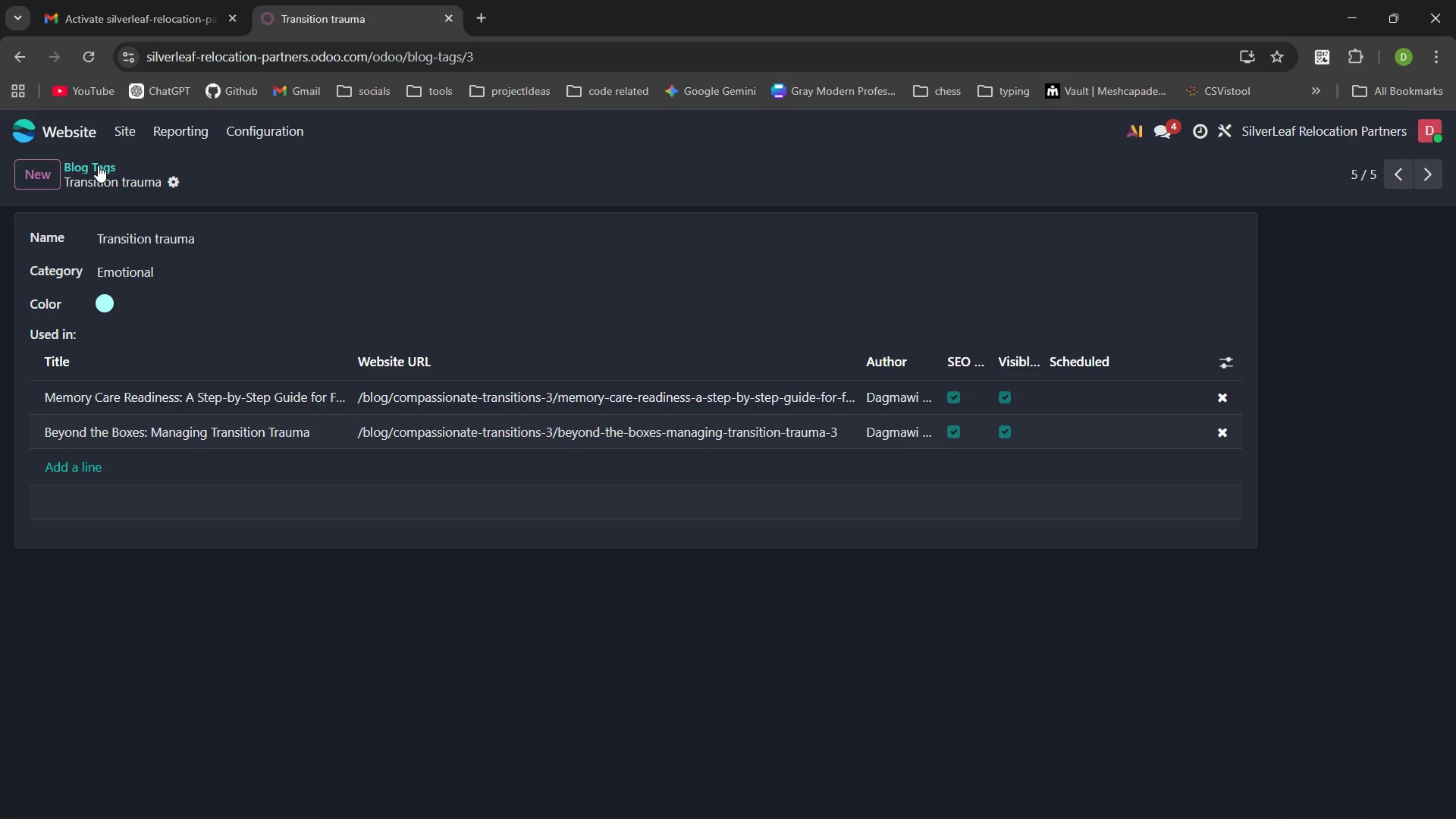 
left_click([97, 165])
 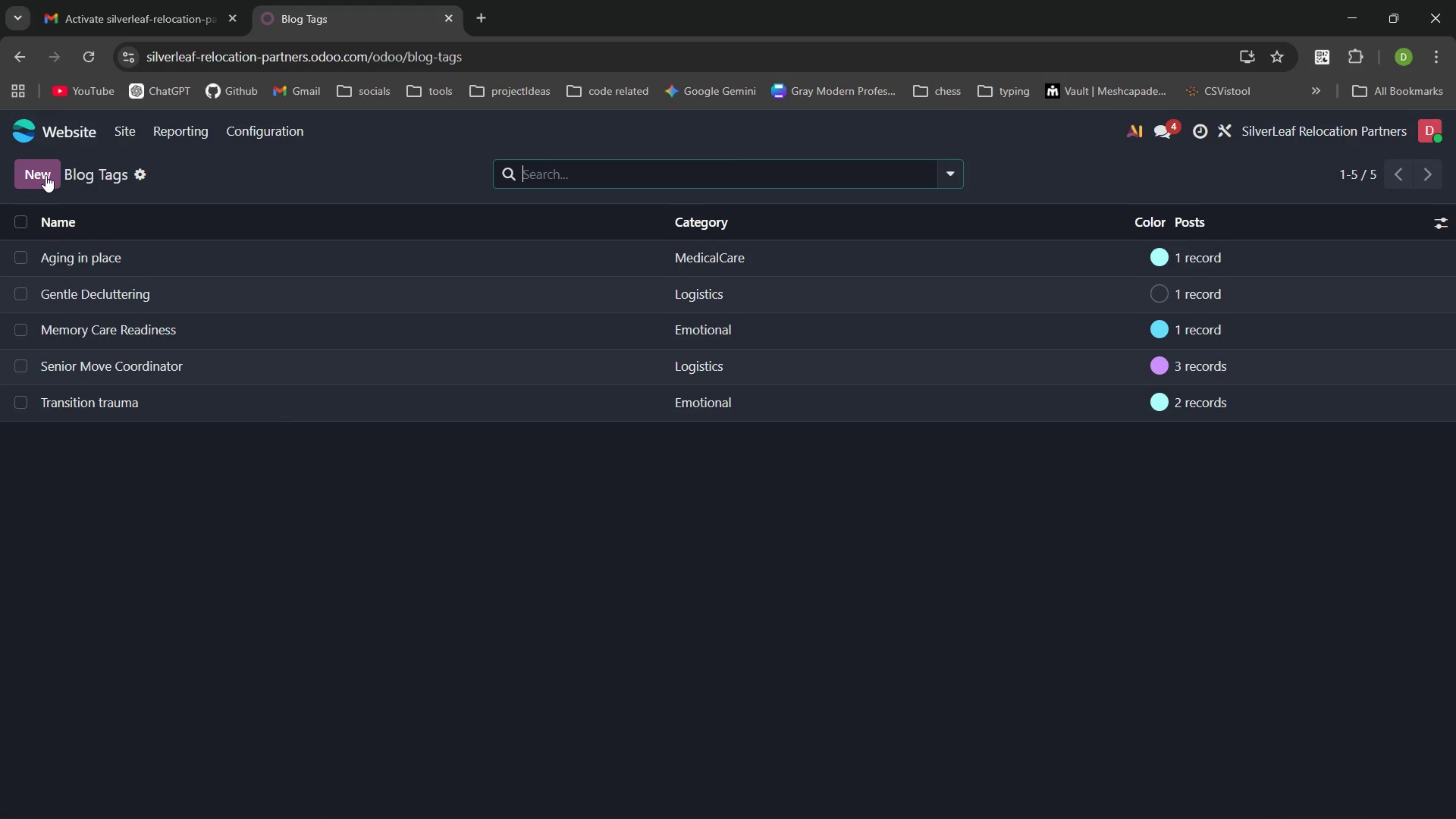 
left_click([46, 175])
 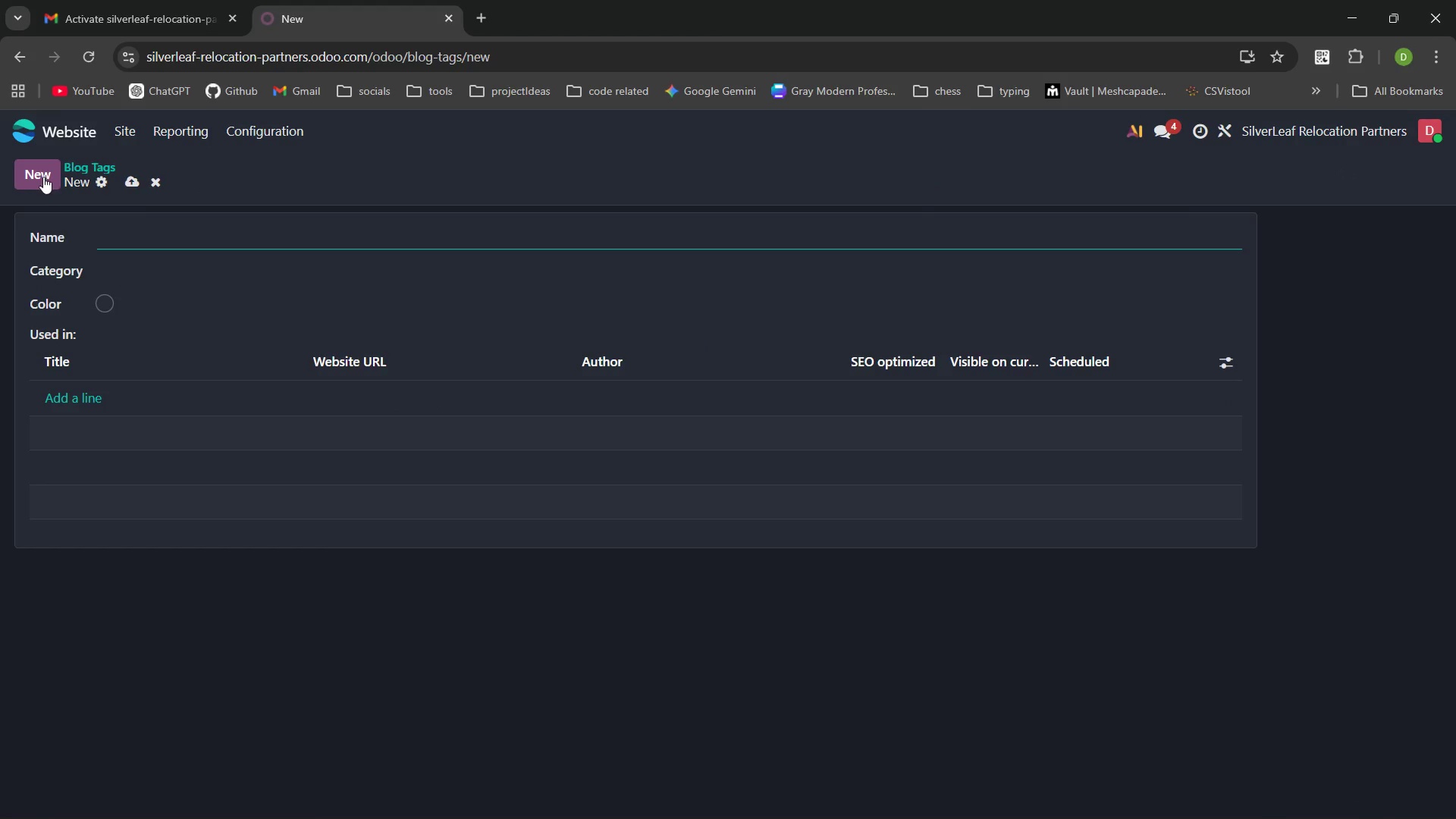 
type(care)
 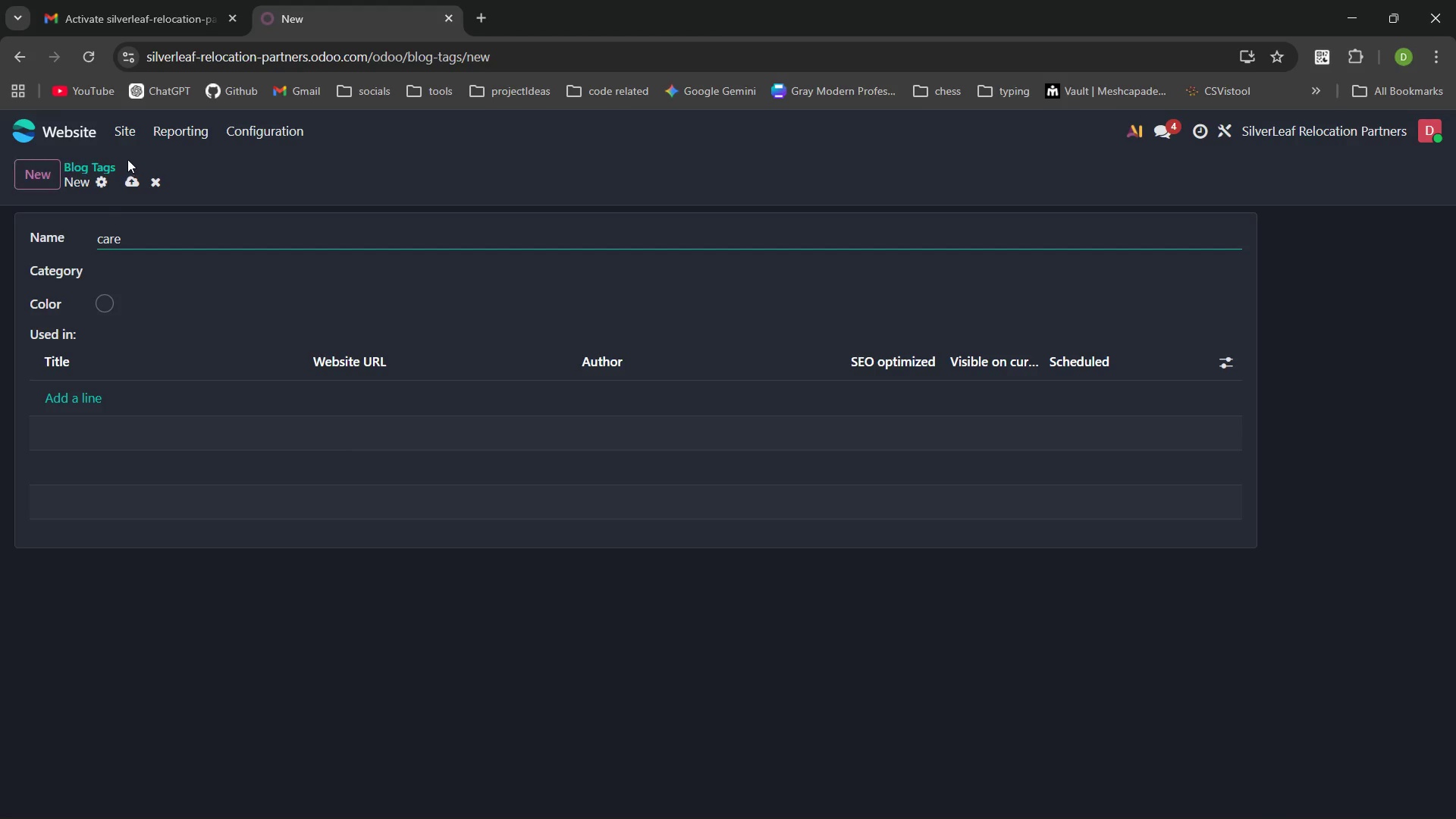 
type(giver Grace)
 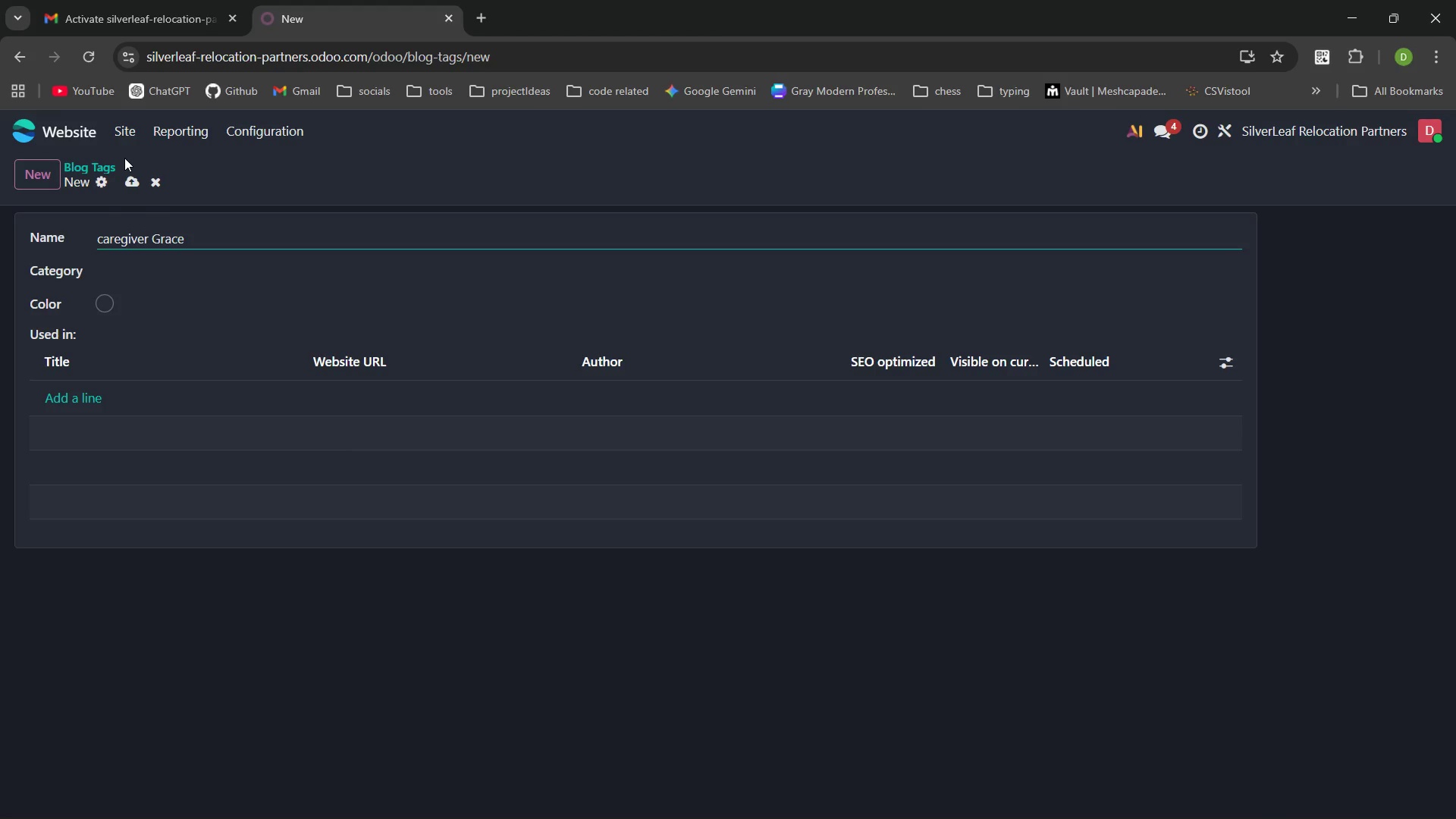 
left_click([105, 234])
 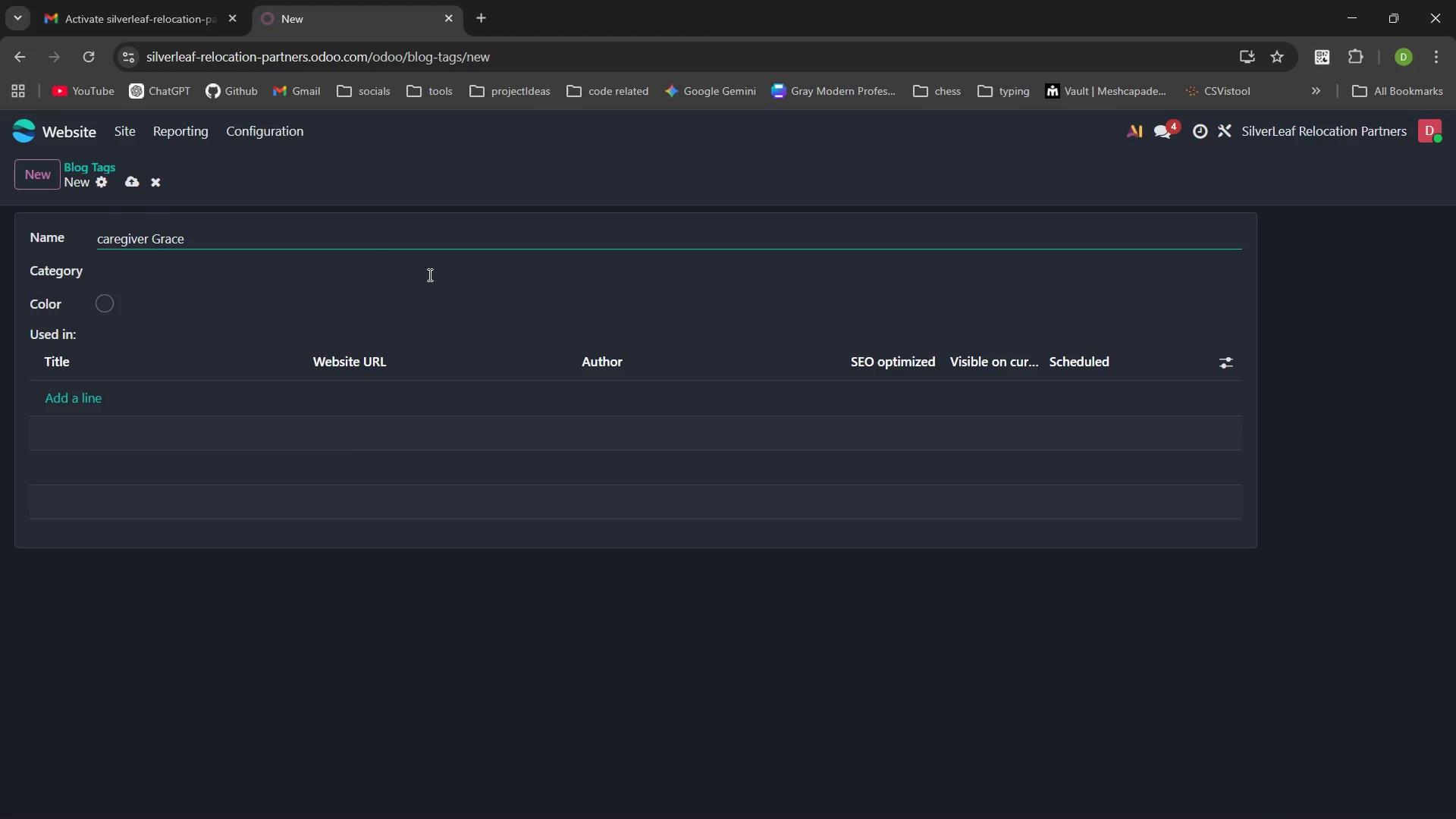 
key(Backspace)
 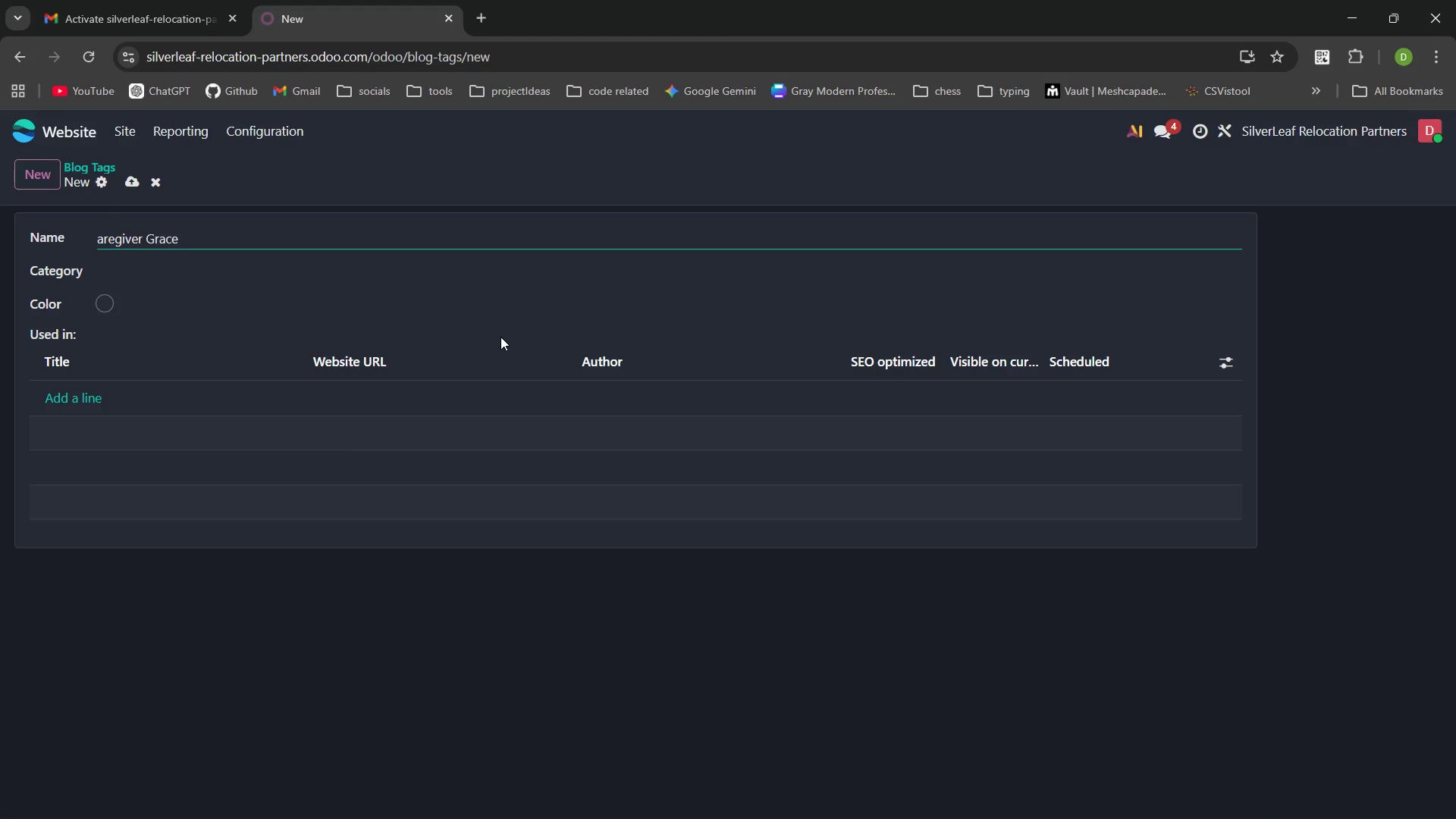 
key(Shift+ShiftLeft)
 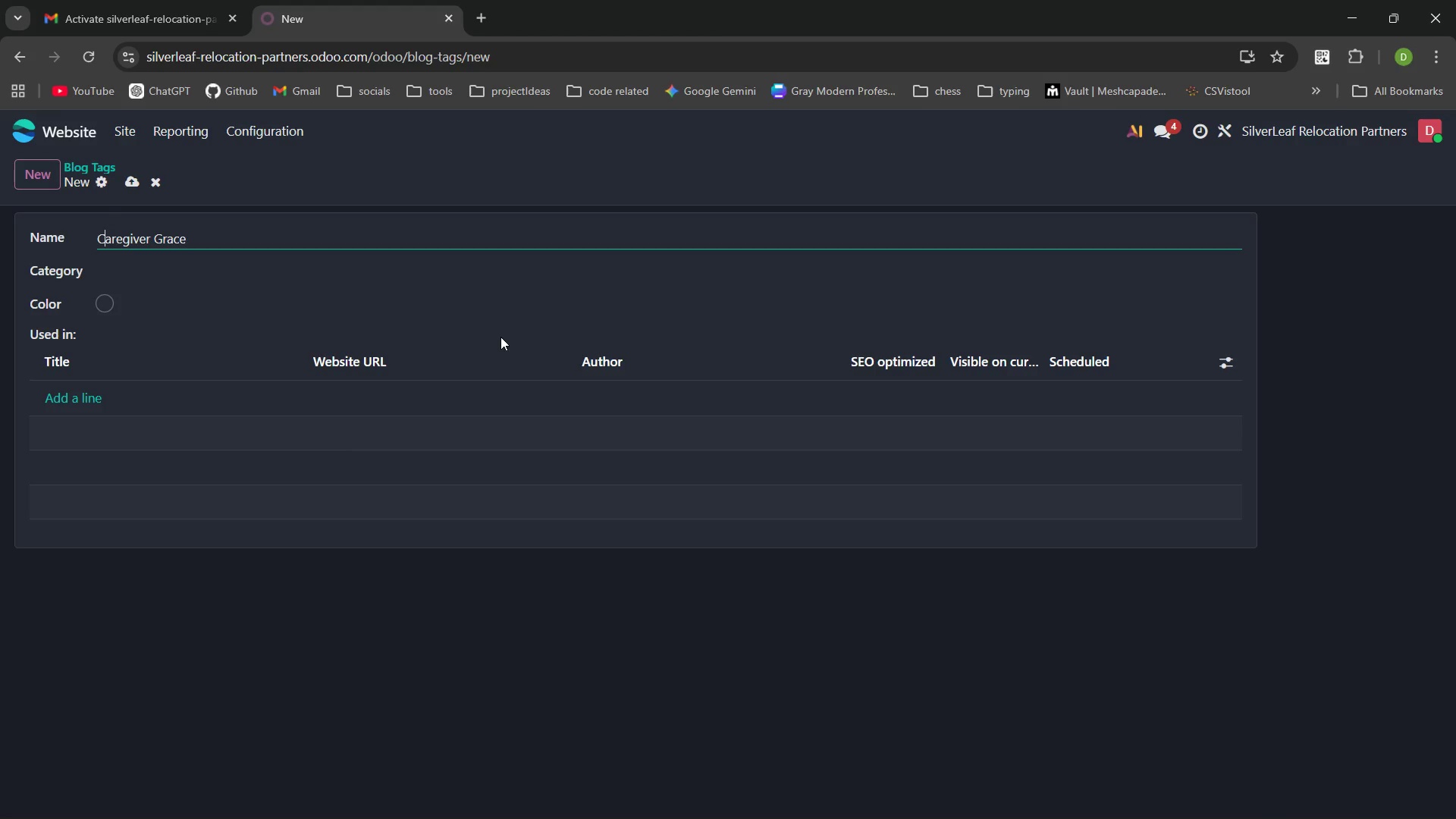 
key(Shift+C)
 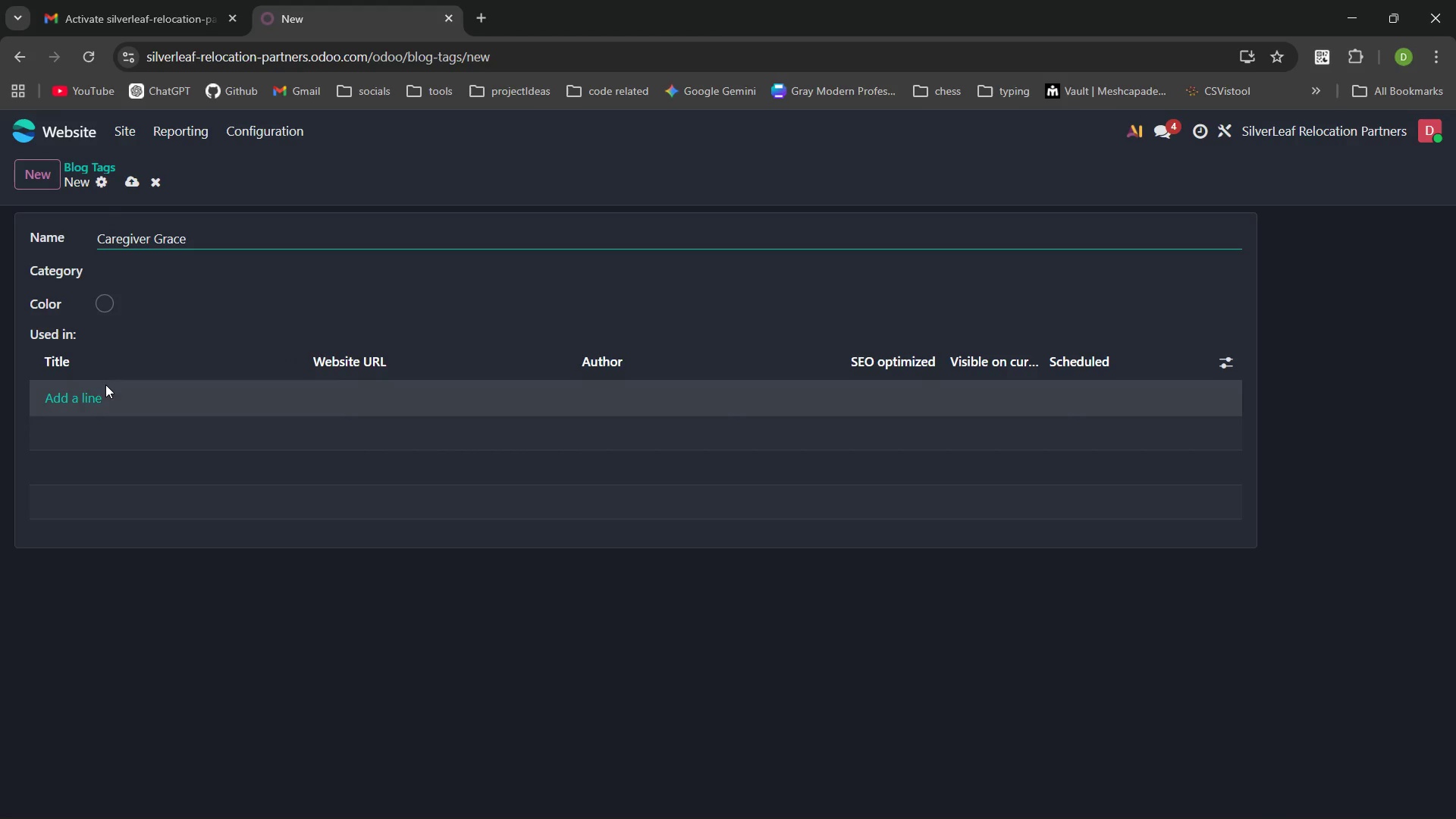 
left_click([85, 397])
 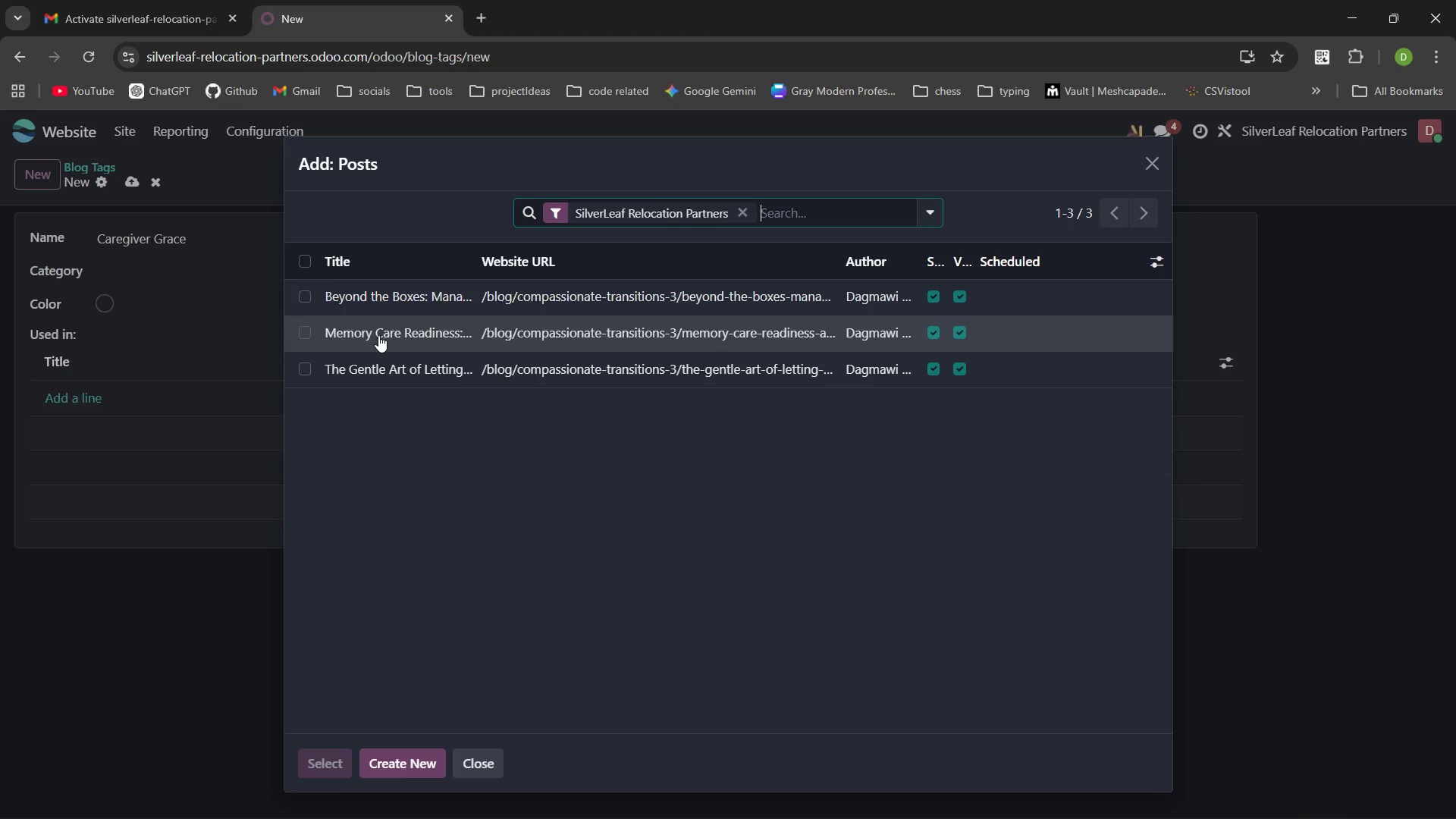 
left_click([331, 293])
 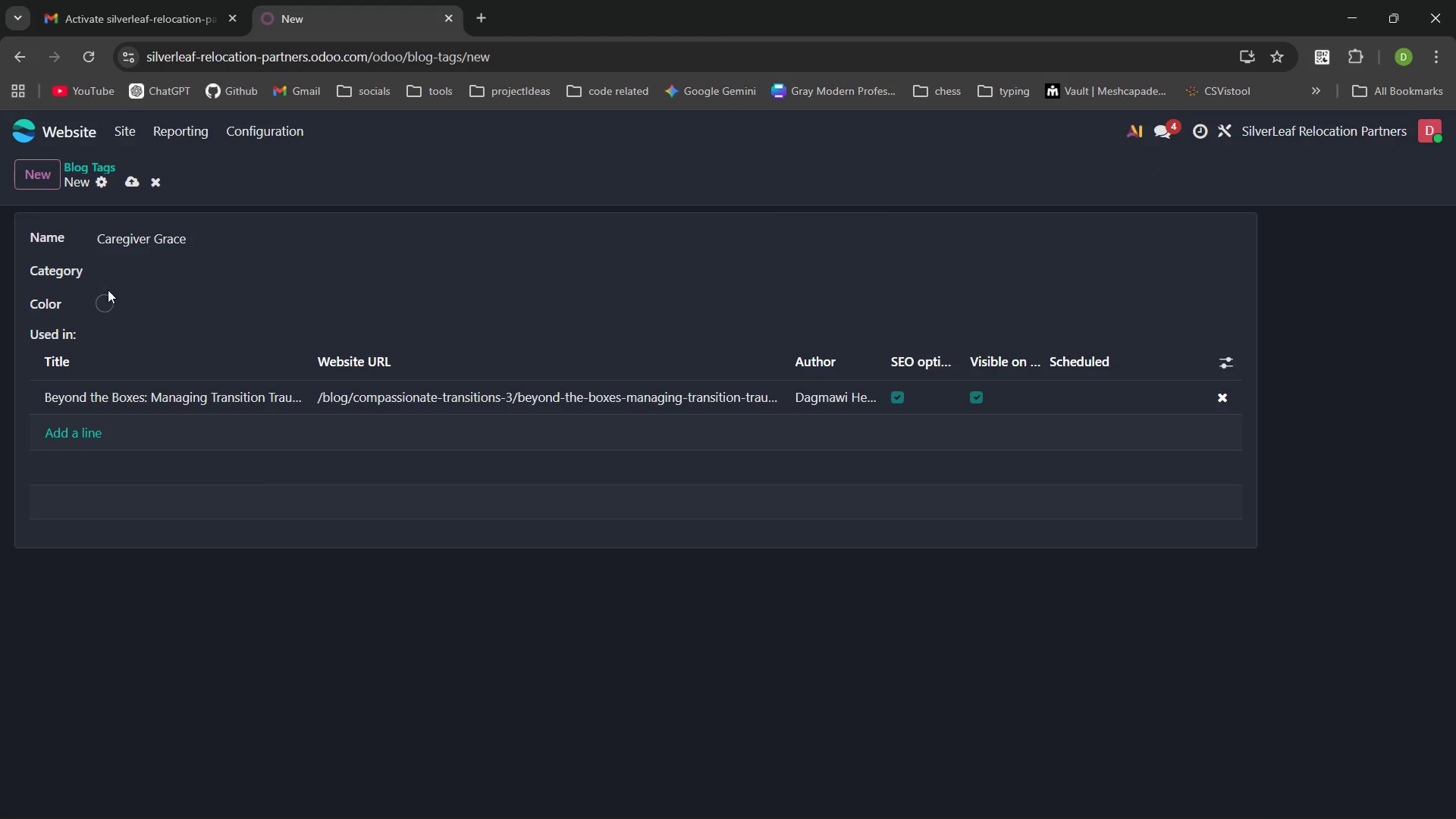 
left_click([108, 272])
 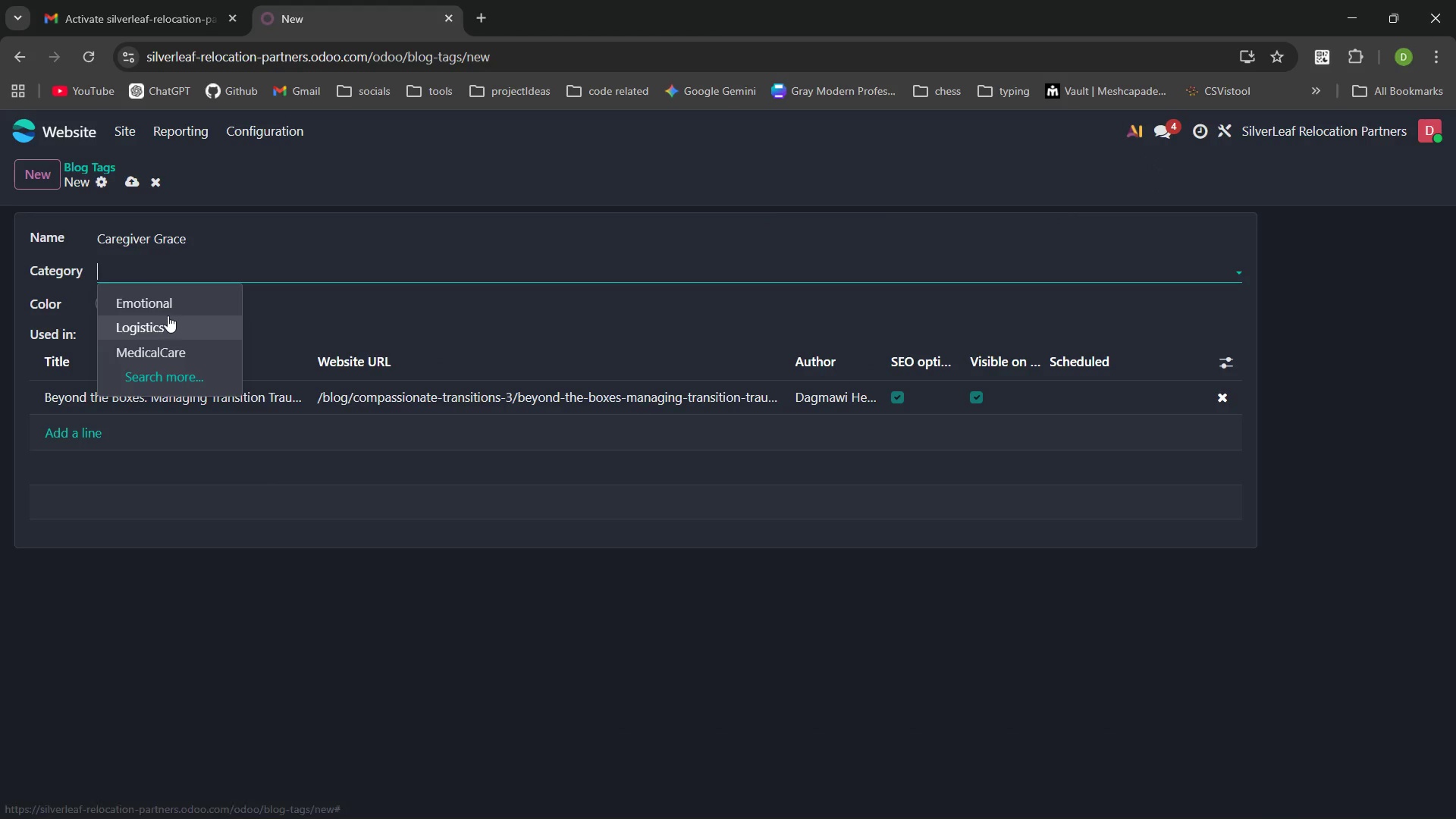 
left_click([168, 299])
 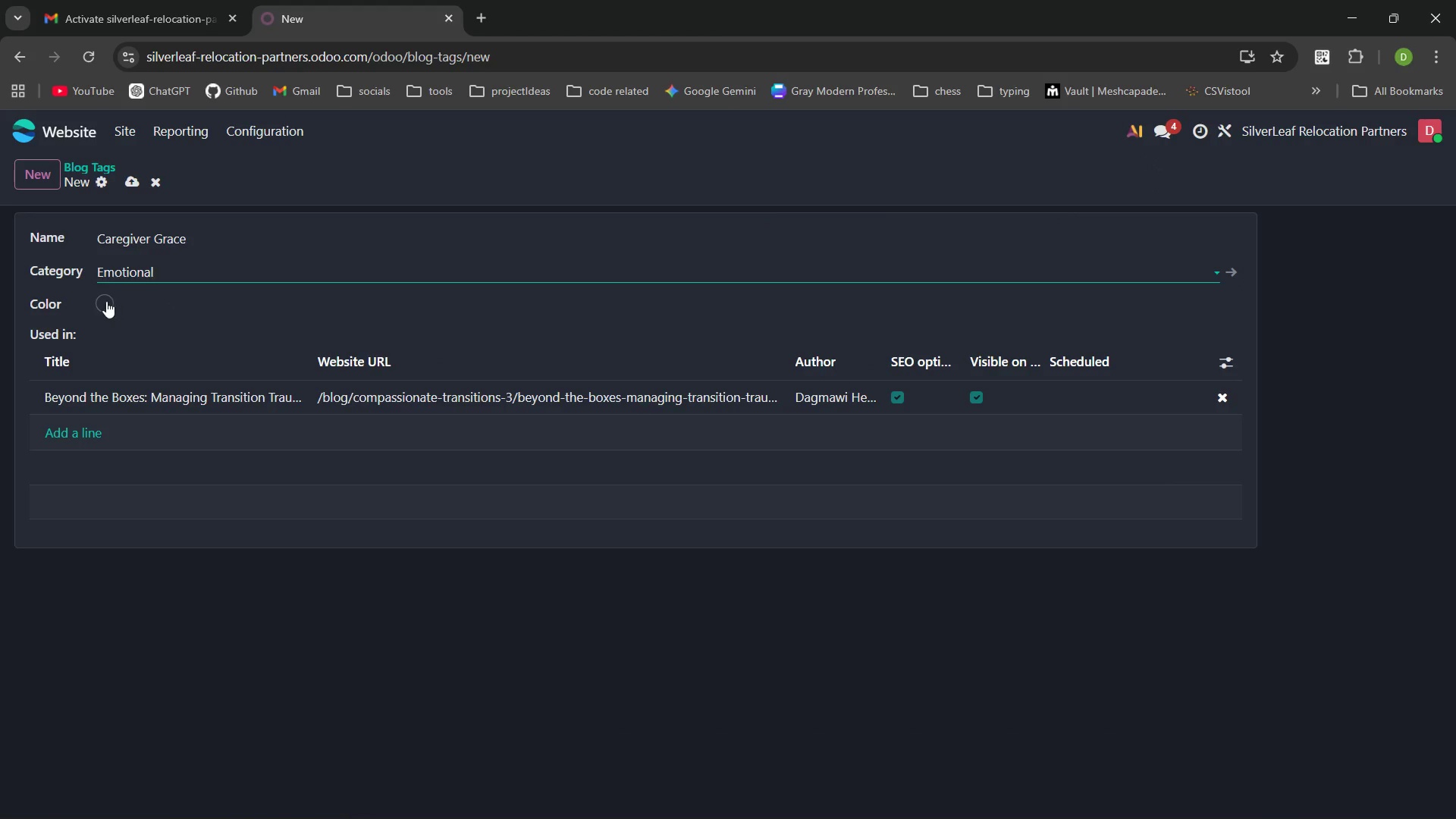 
left_click([100, 300])
 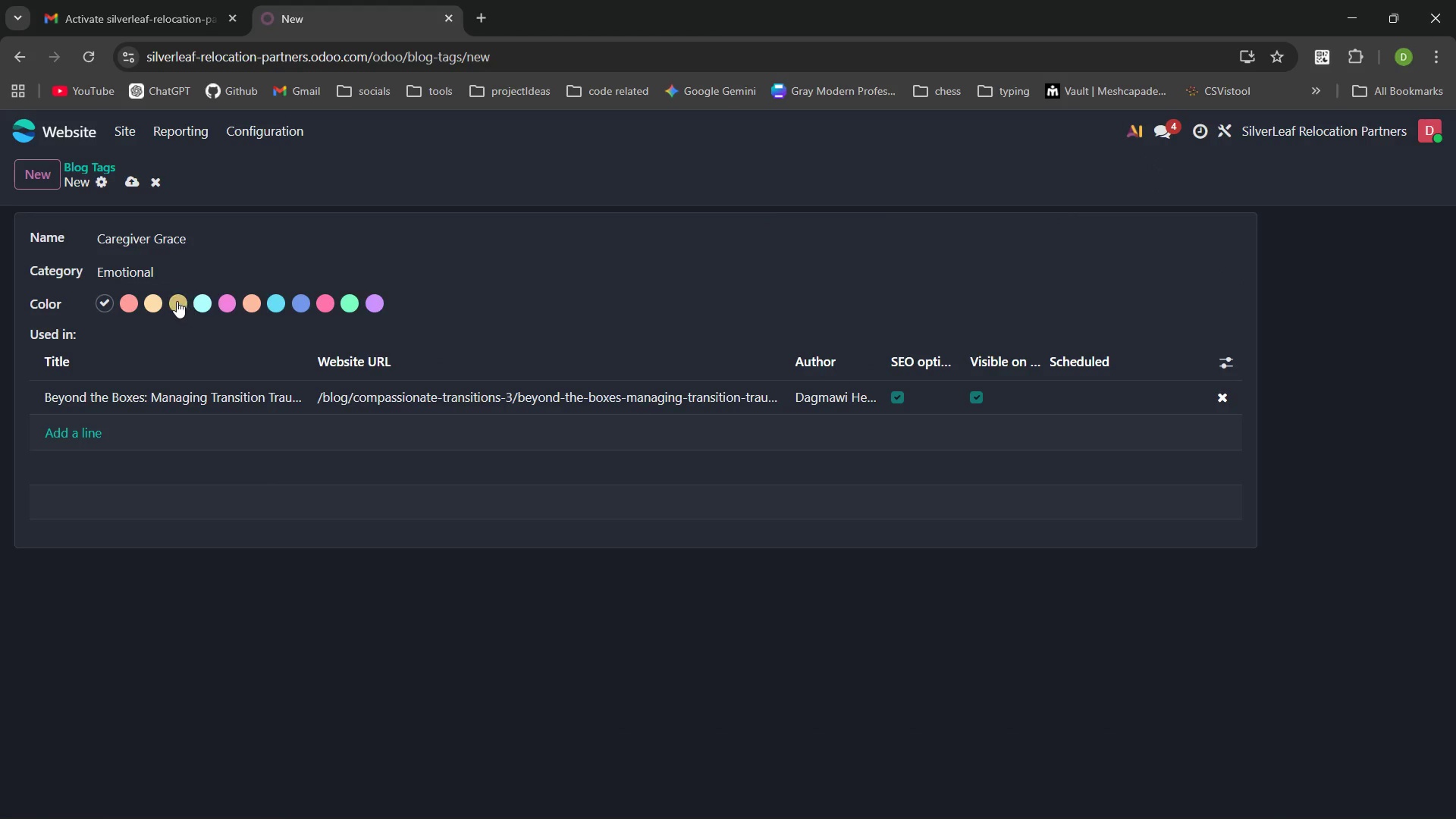 
left_click([174, 299])
 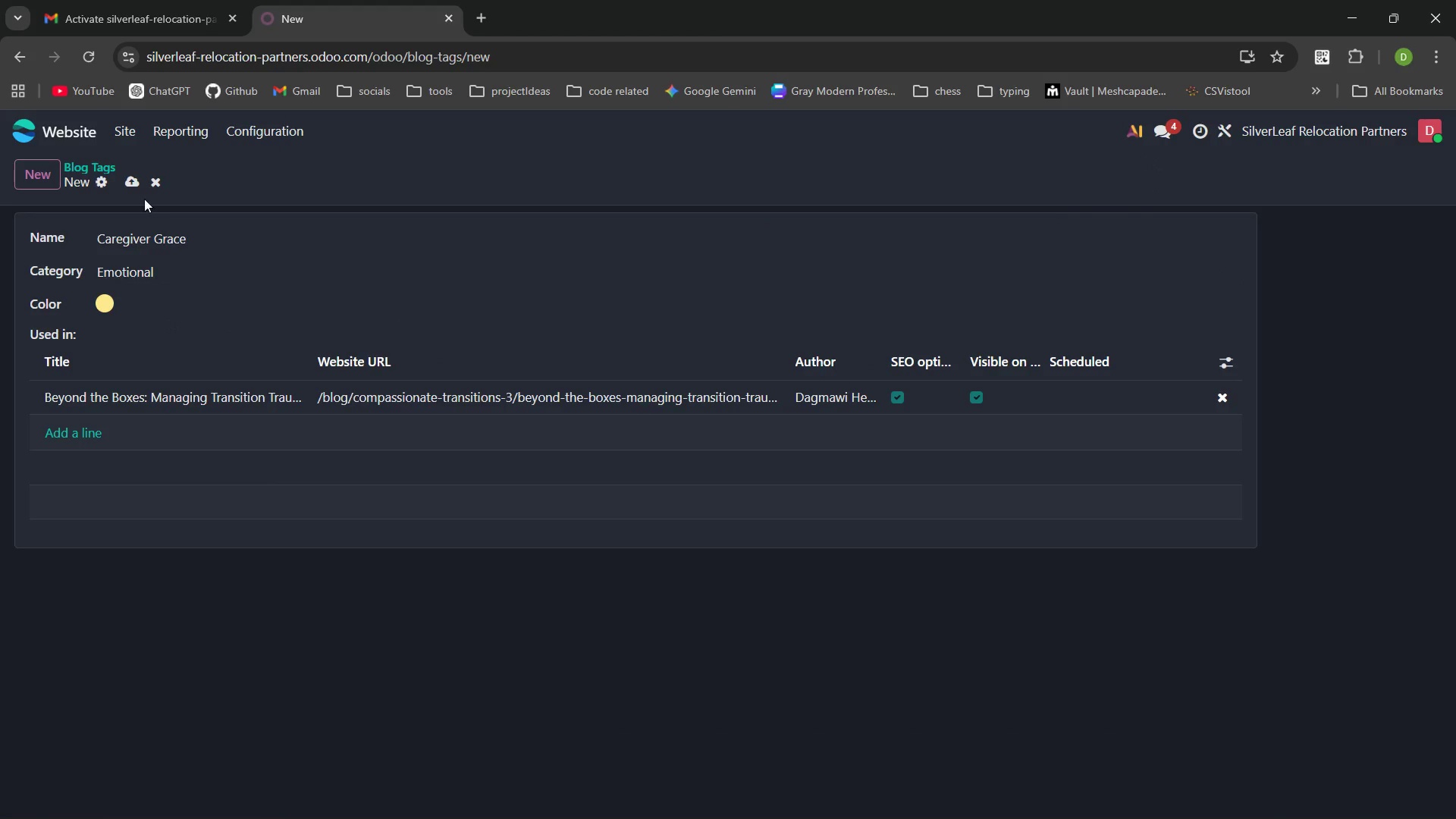 
left_click([128, 178])
 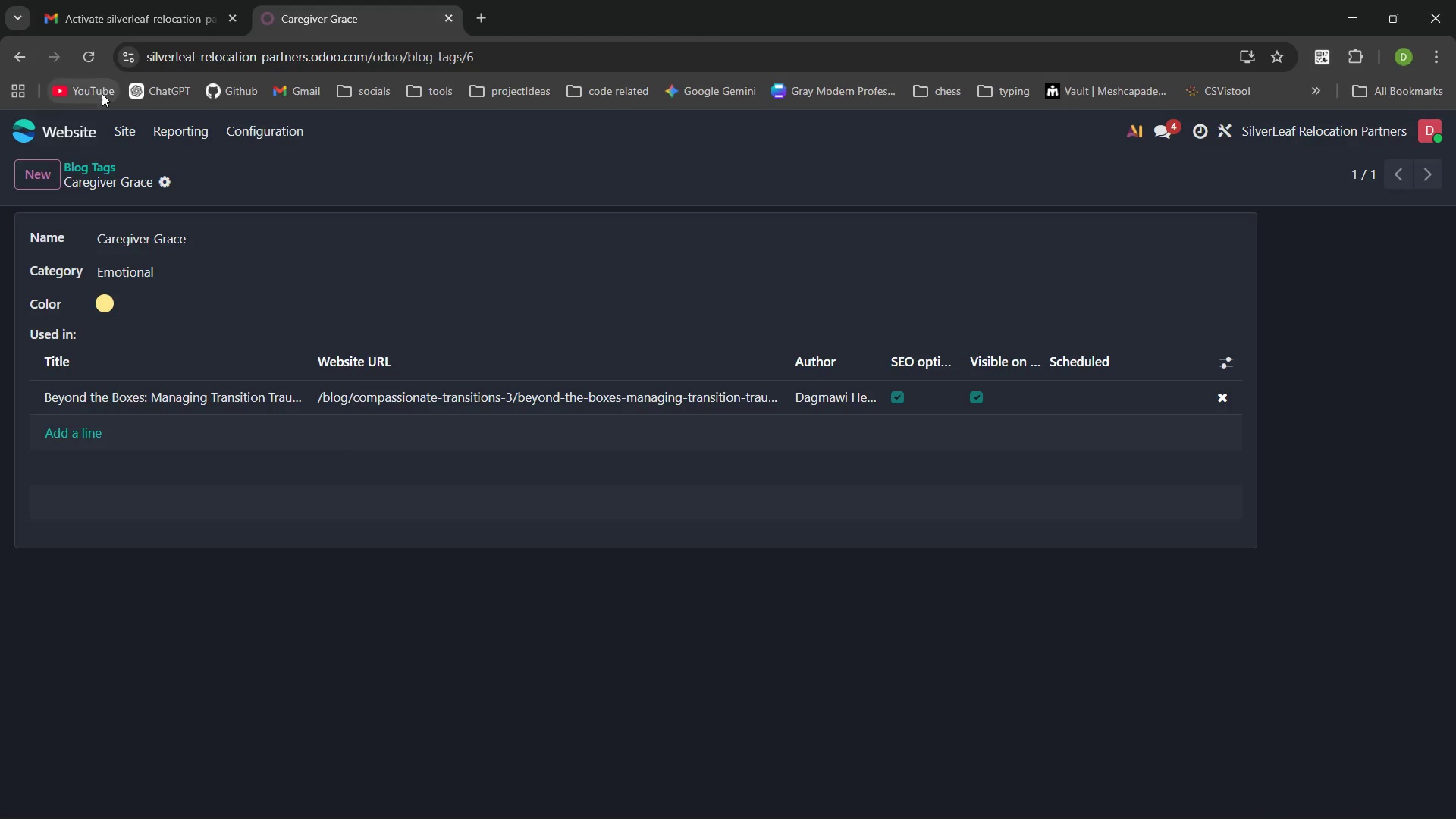 
wait(20.88)
 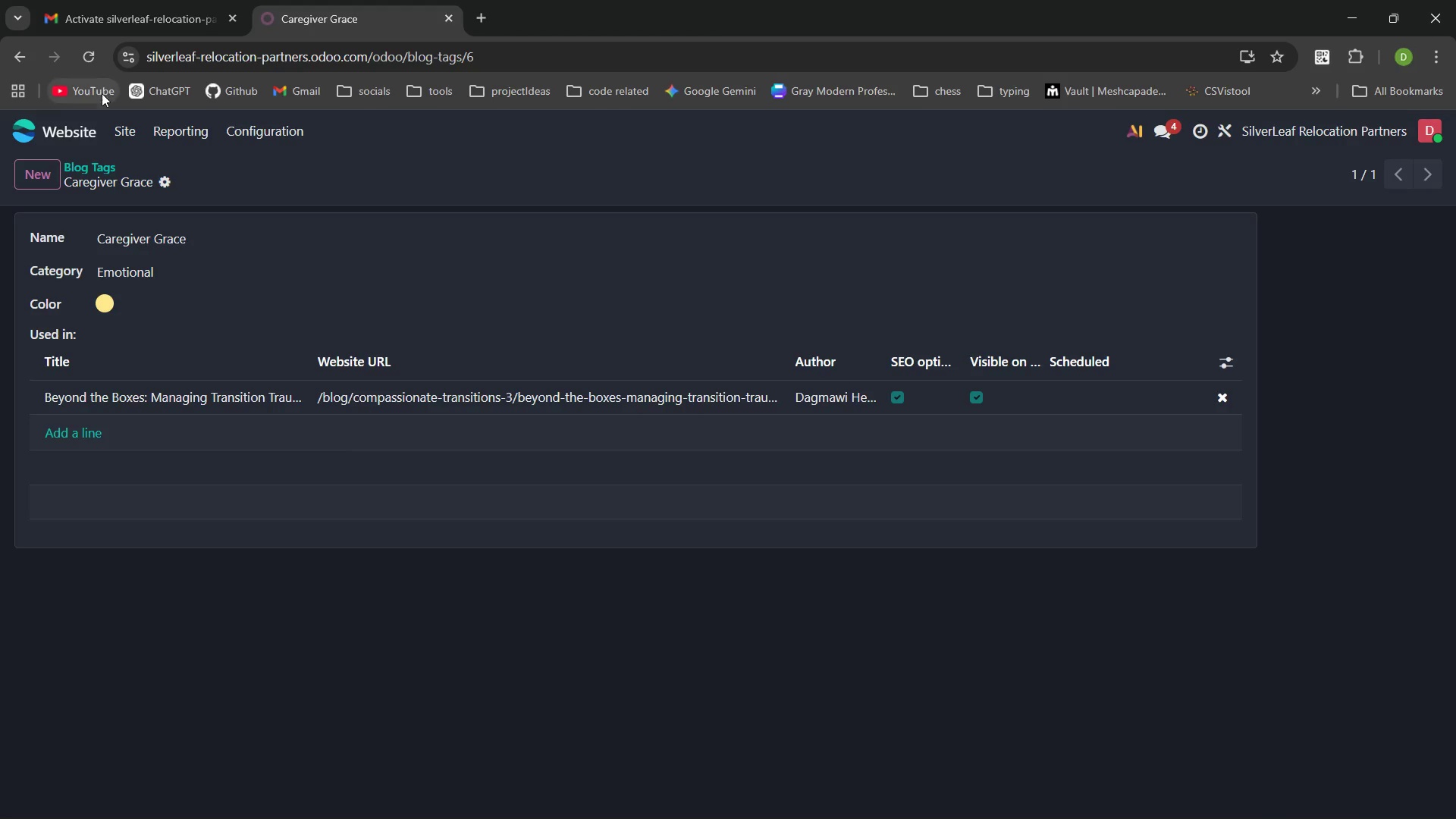 
left_click([130, 133])
 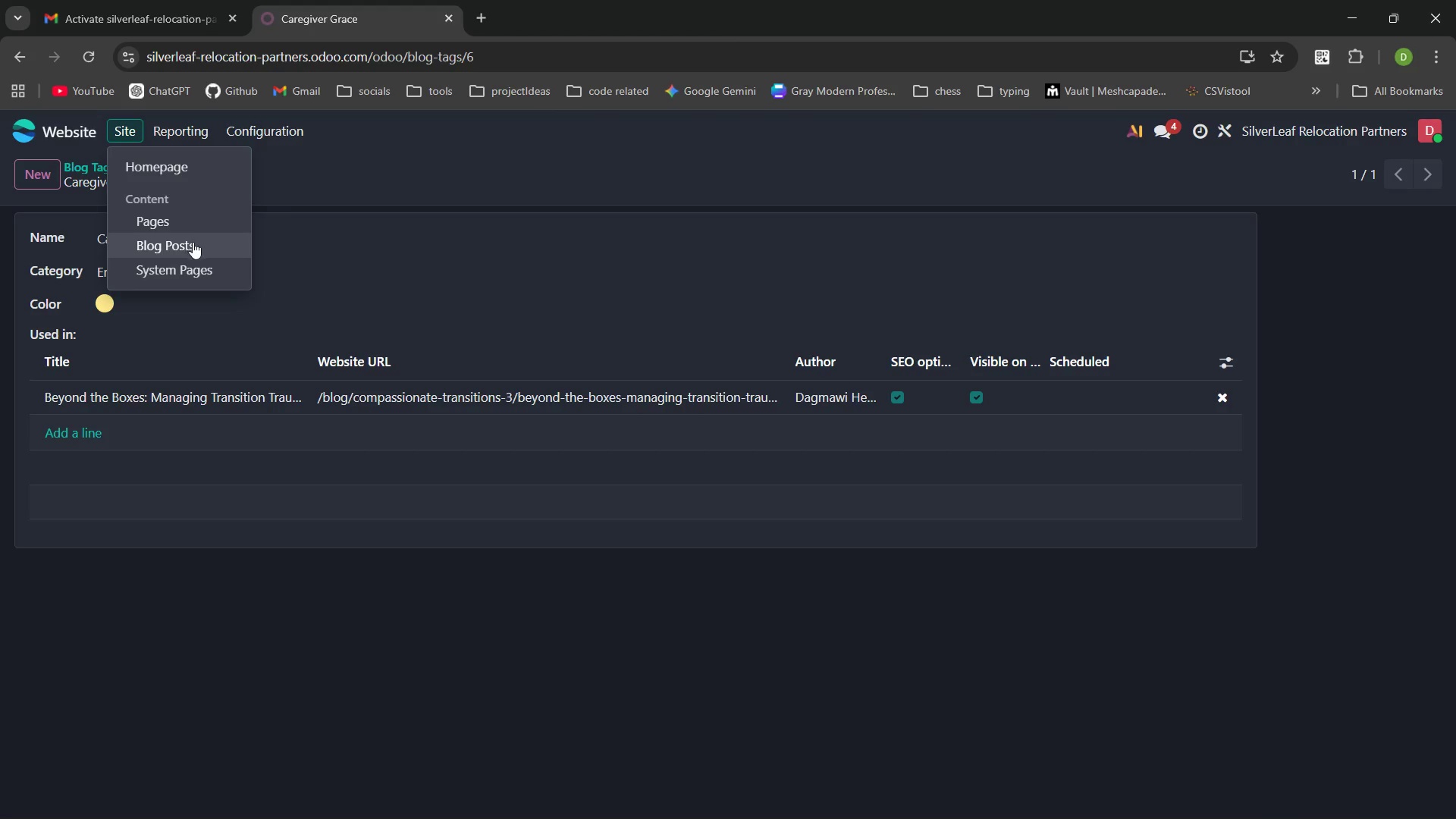 
left_click([193, 243])
 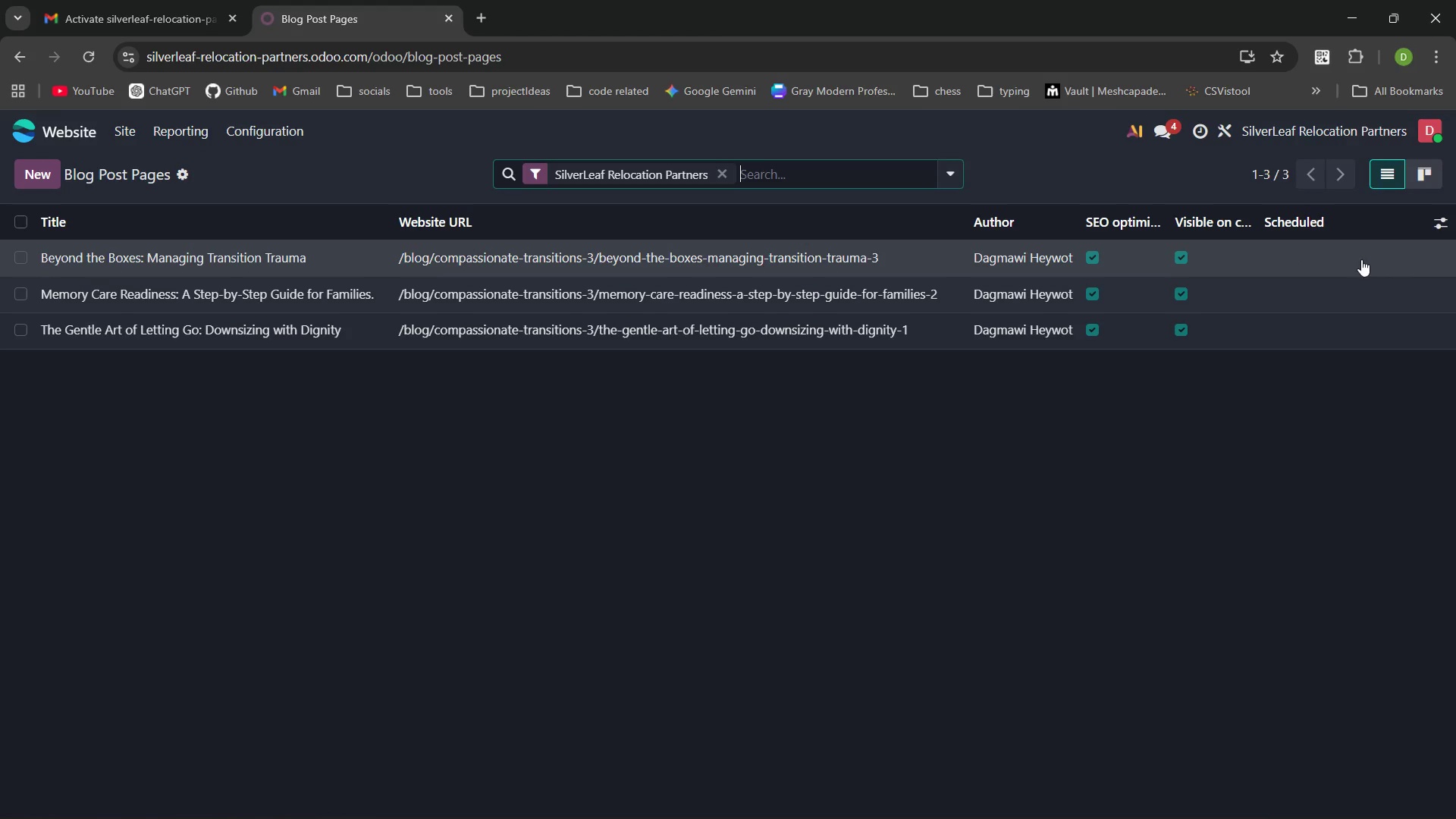 
wait(8.2)
 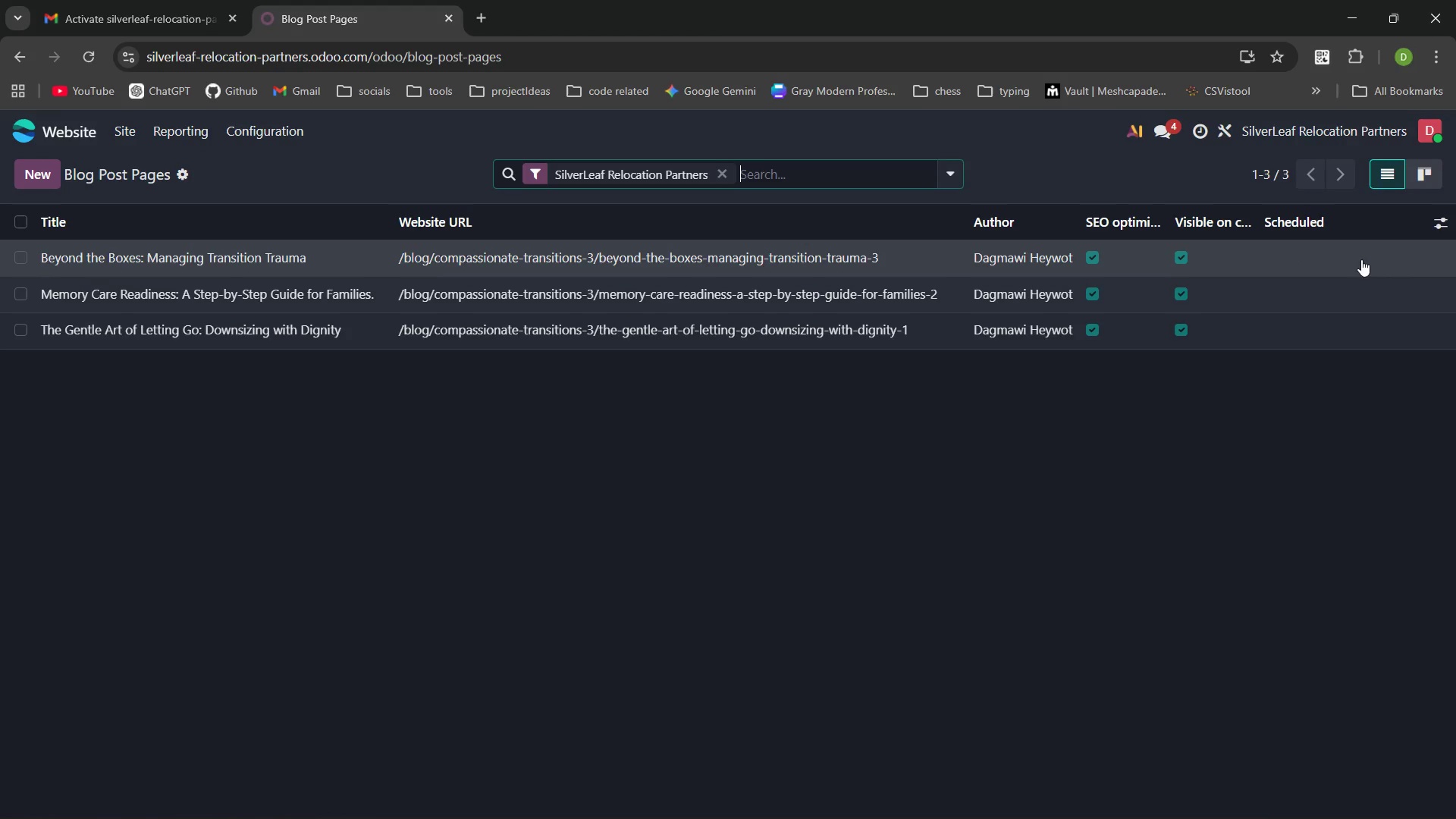 
left_click([833, 347])